 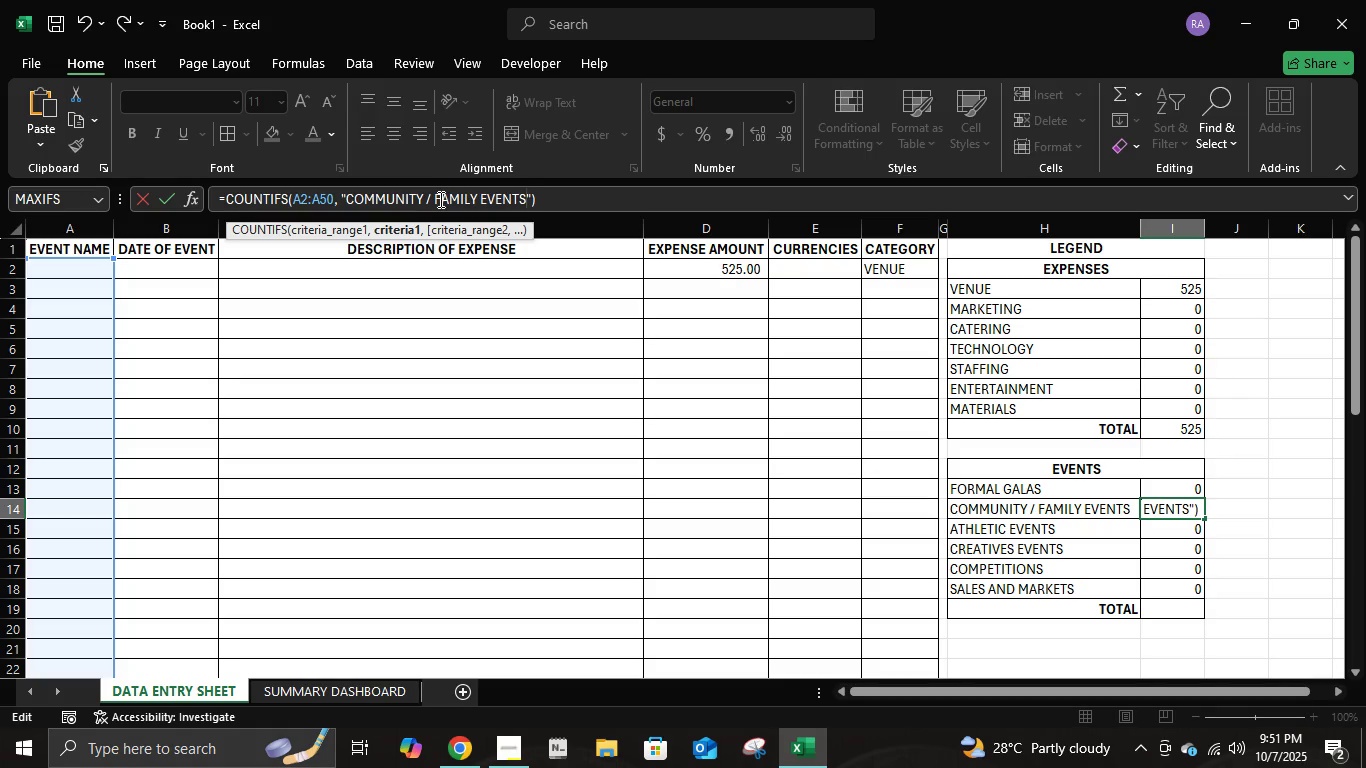 
key(Enter)
 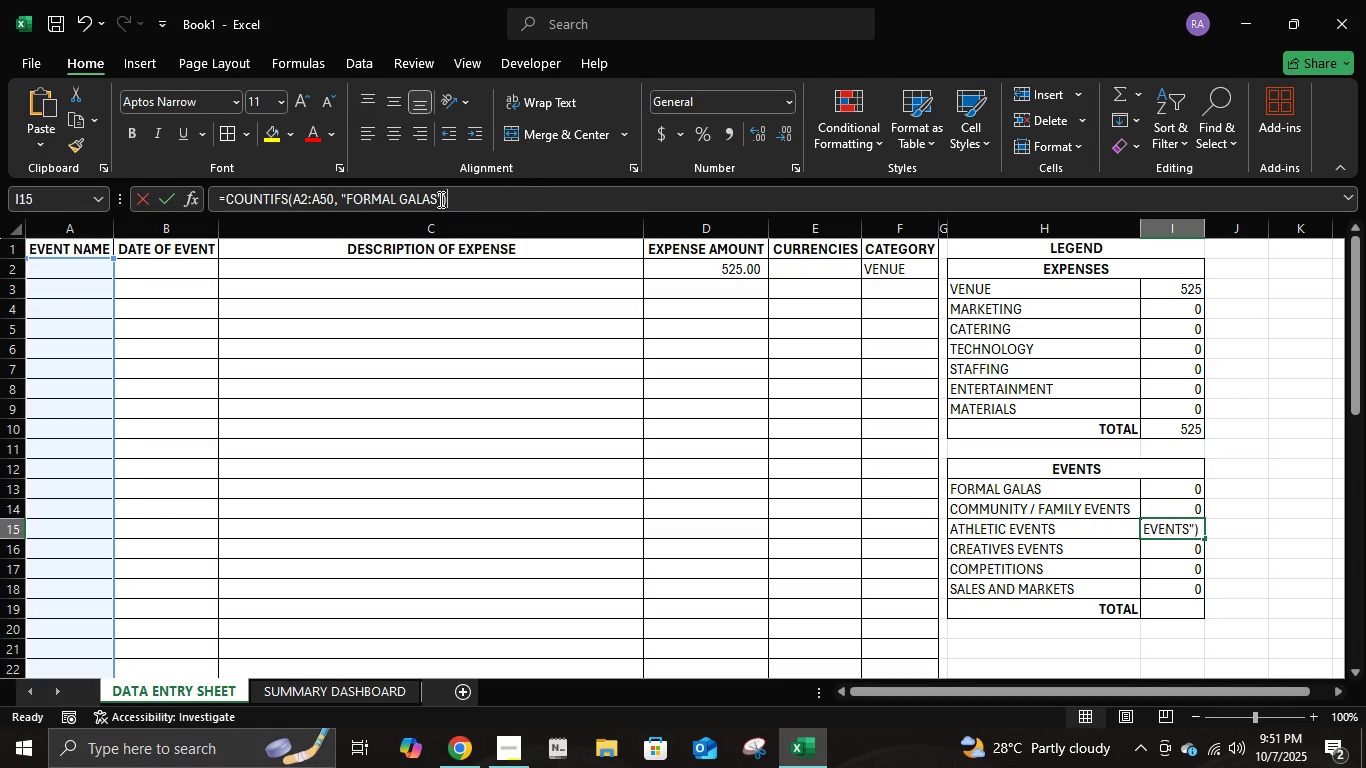 
left_click([439, 199])
 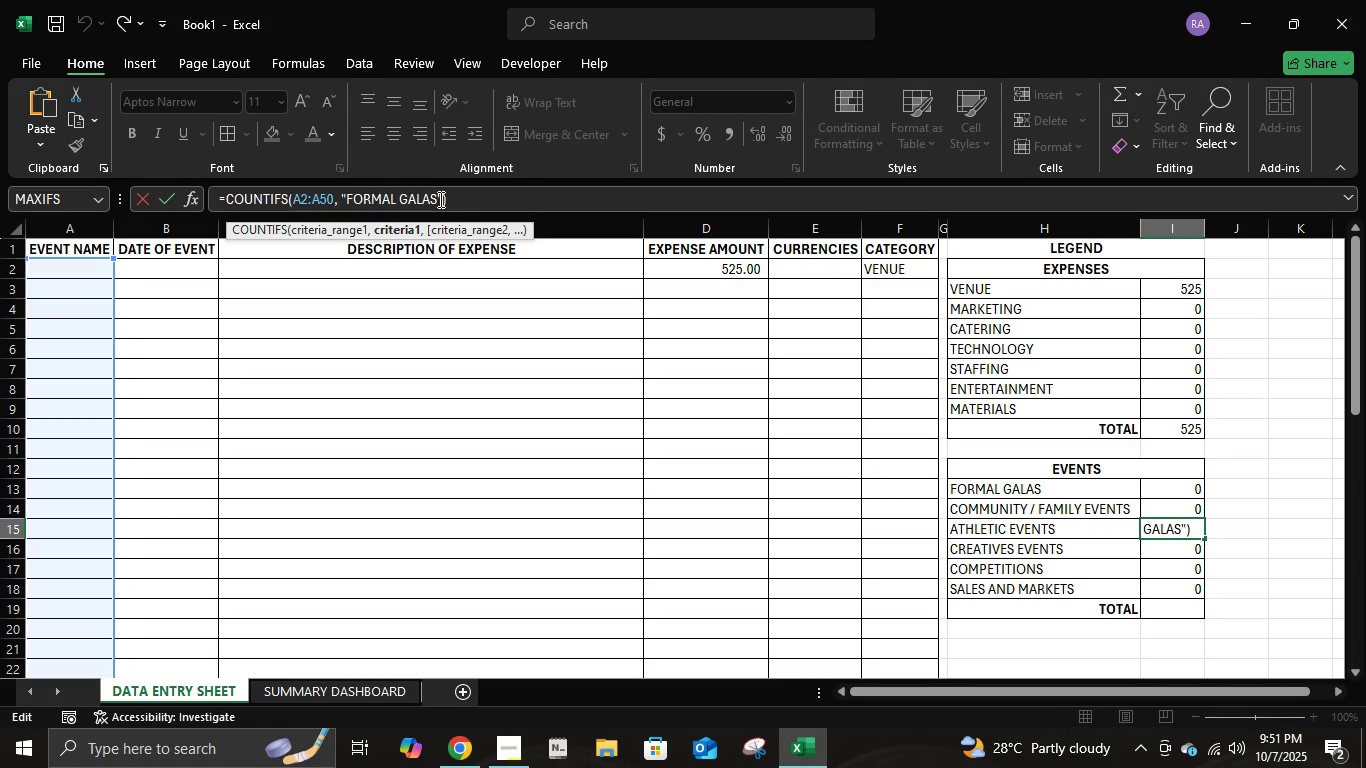 
key(Backspace)
key(Backspace)
key(Backspace)
key(Backspace)
key(Backspace)
key(Backspace)
key(Backspace)
key(Backspace)
key(Backspace)
key(Backspace)
key(Backspace)
key(Backspace)
type(athe)
key(Backspace)
type(letic events)
 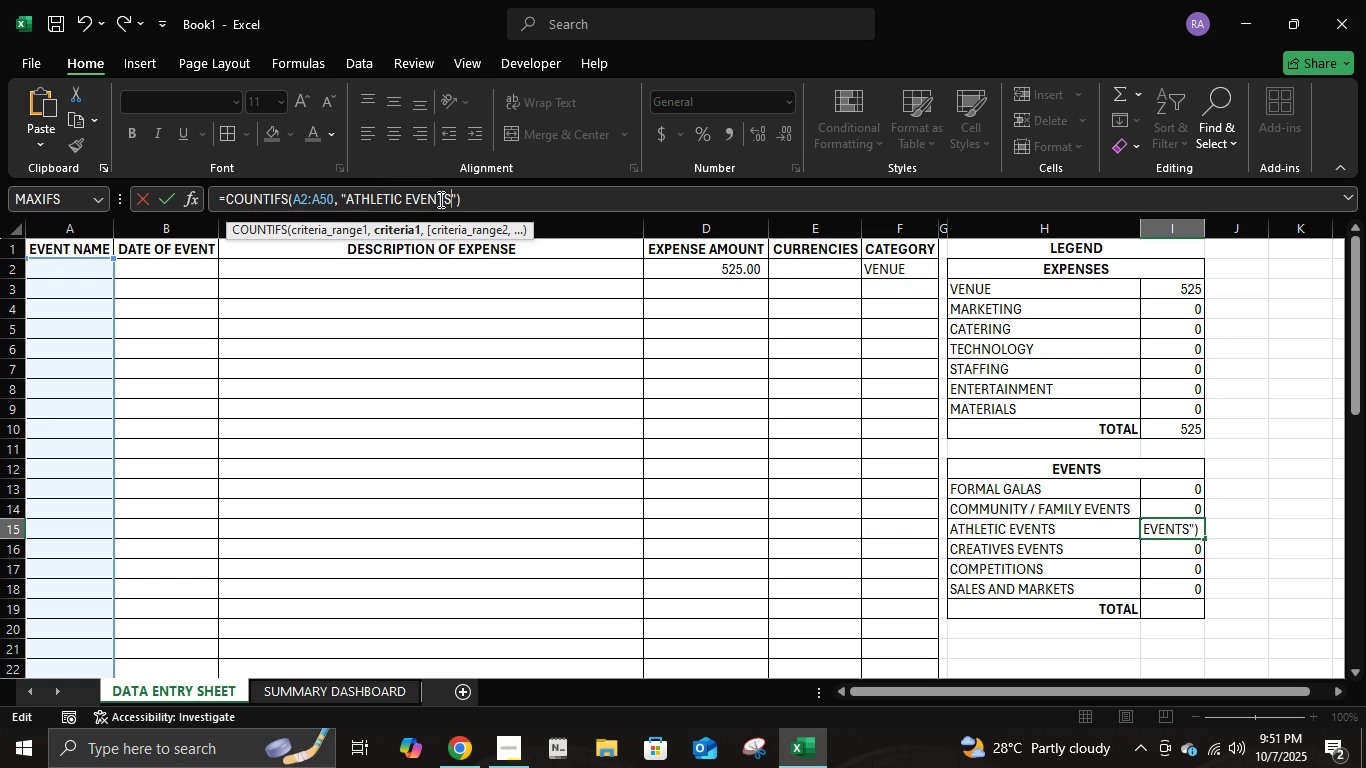 
key(Enter)
 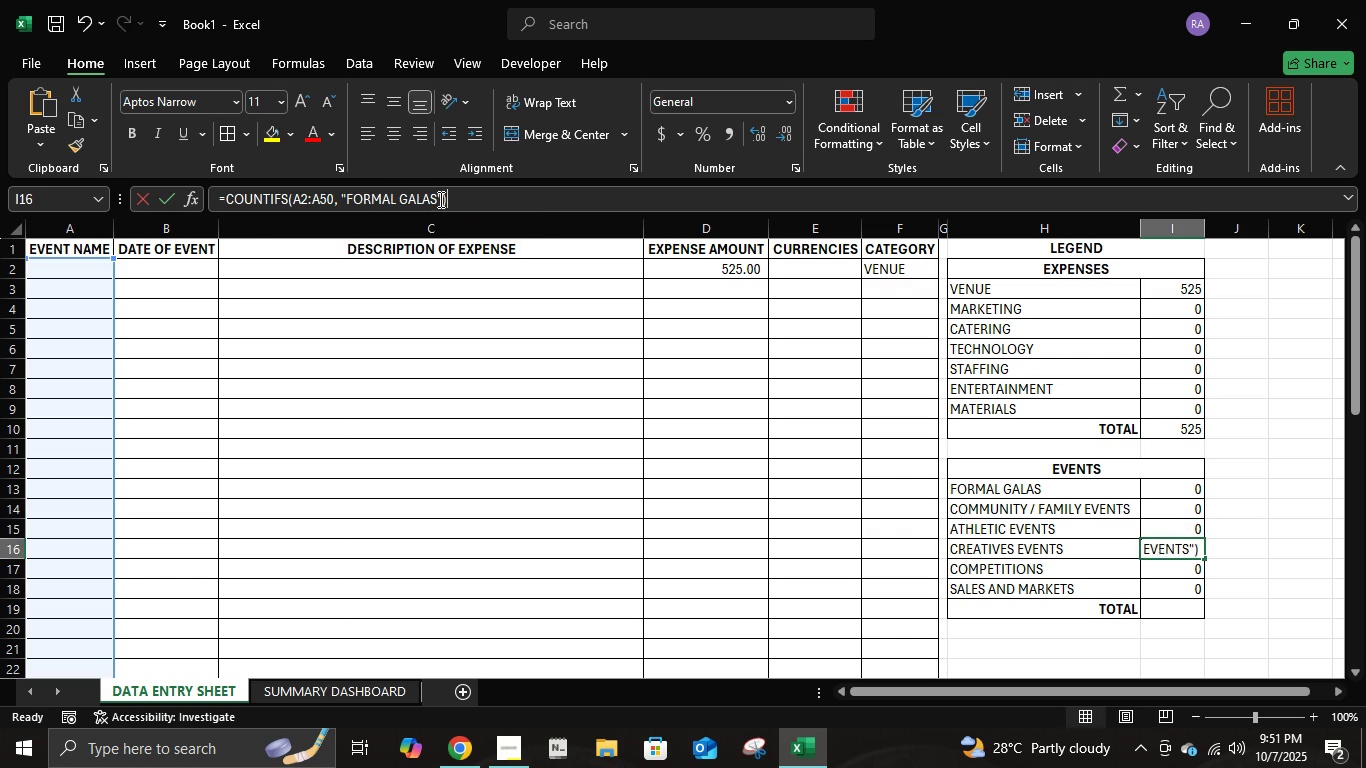 
left_click([439, 199])
 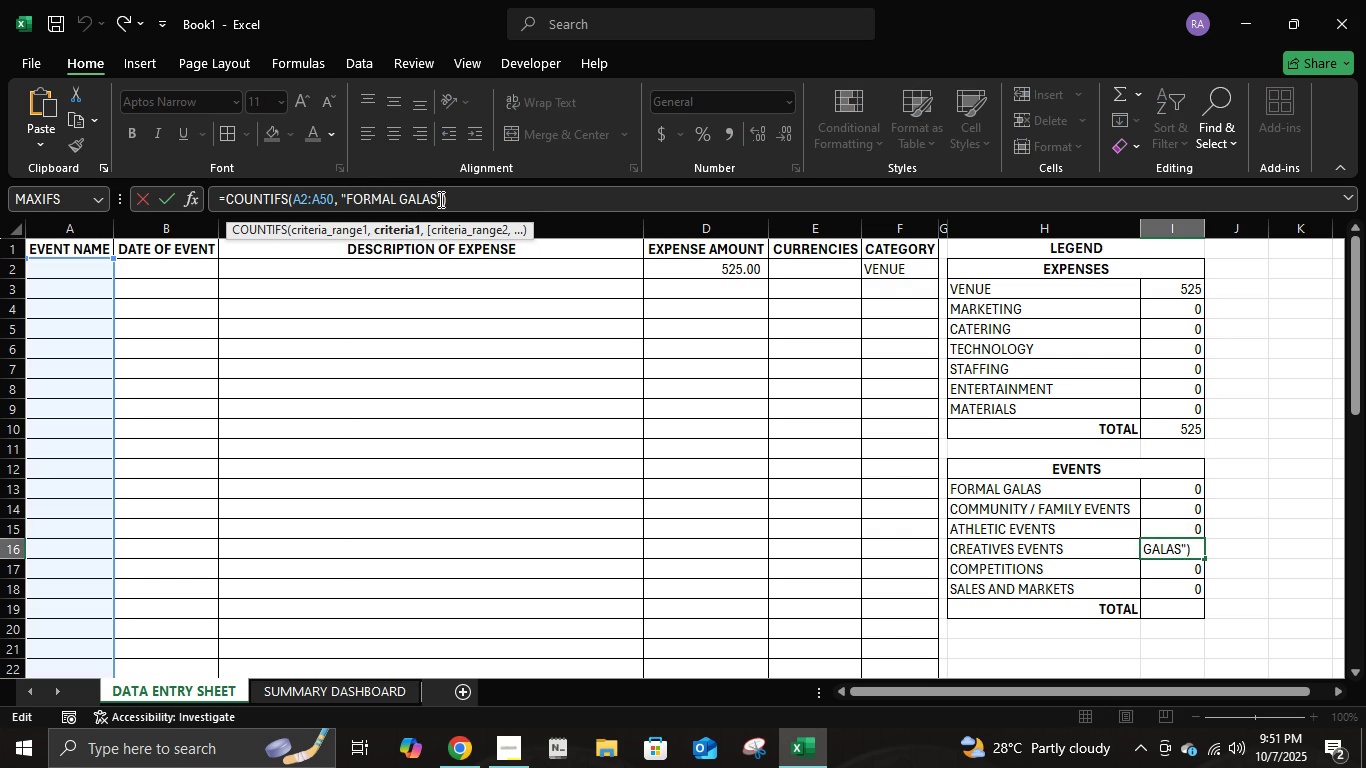 
key(Backspace)
key(Backspace)
key(Backspace)
key(Backspace)
key(Backspace)
key(Backspace)
key(Backspace)
key(Backspace)
key(Backspace)
key(Backspace)
key(Backspace)
key(Backspace)
type(creatives events)
 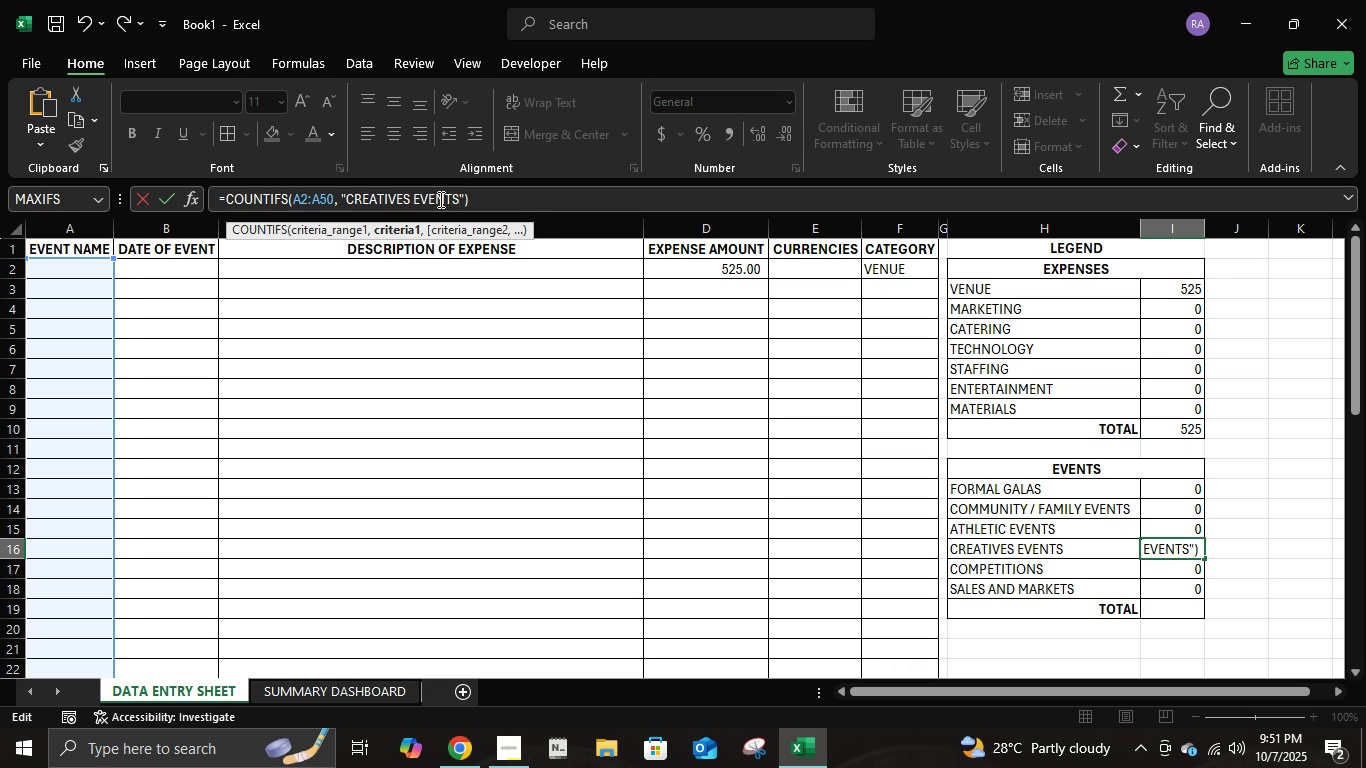 
key(Enter)
 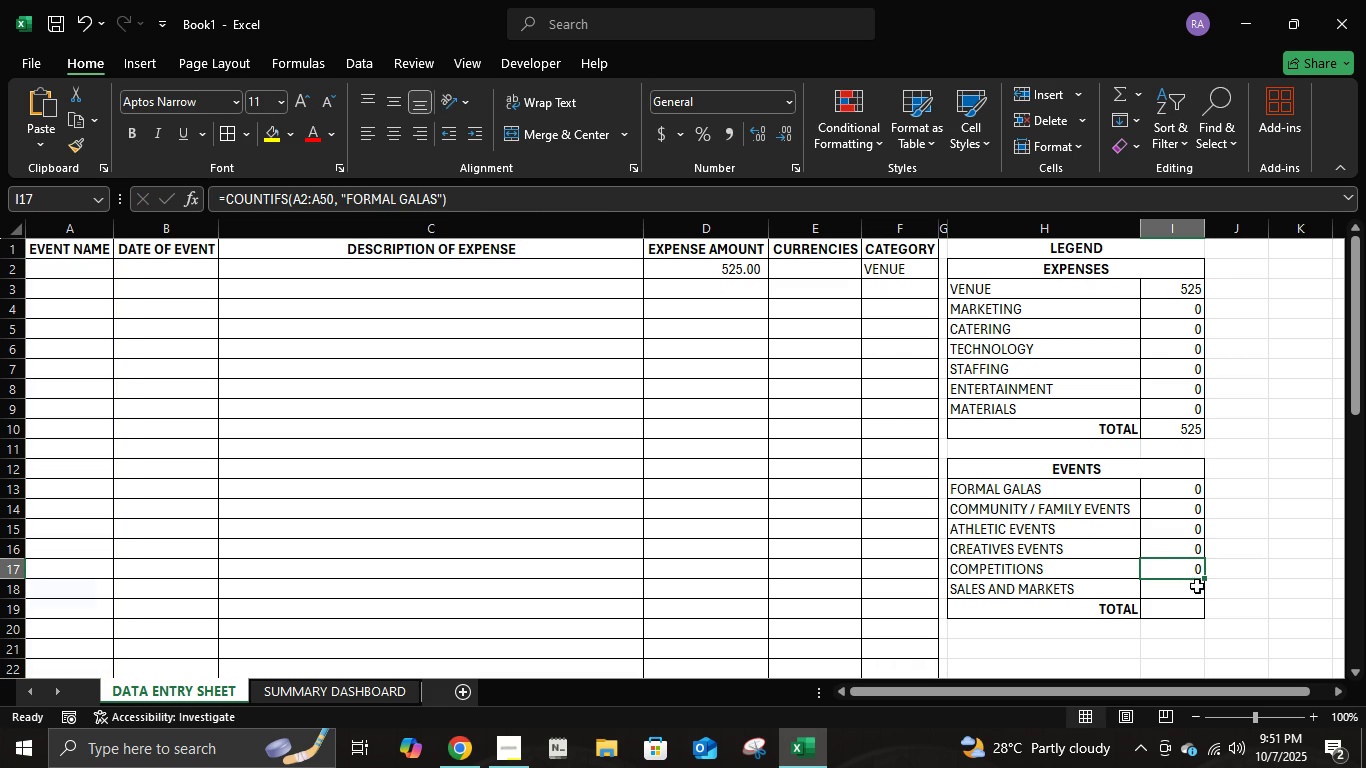 
left_click([1190, 549])
 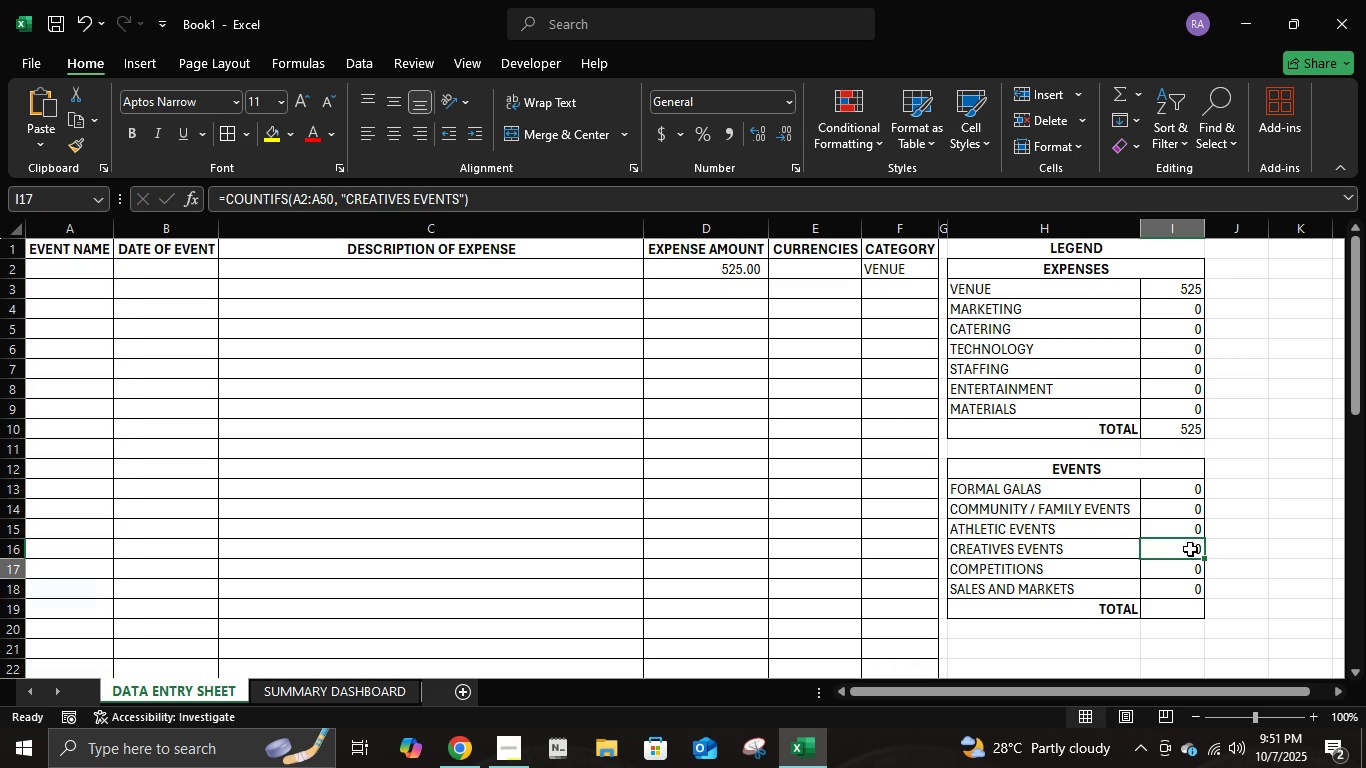 
key(ArrowDown)
 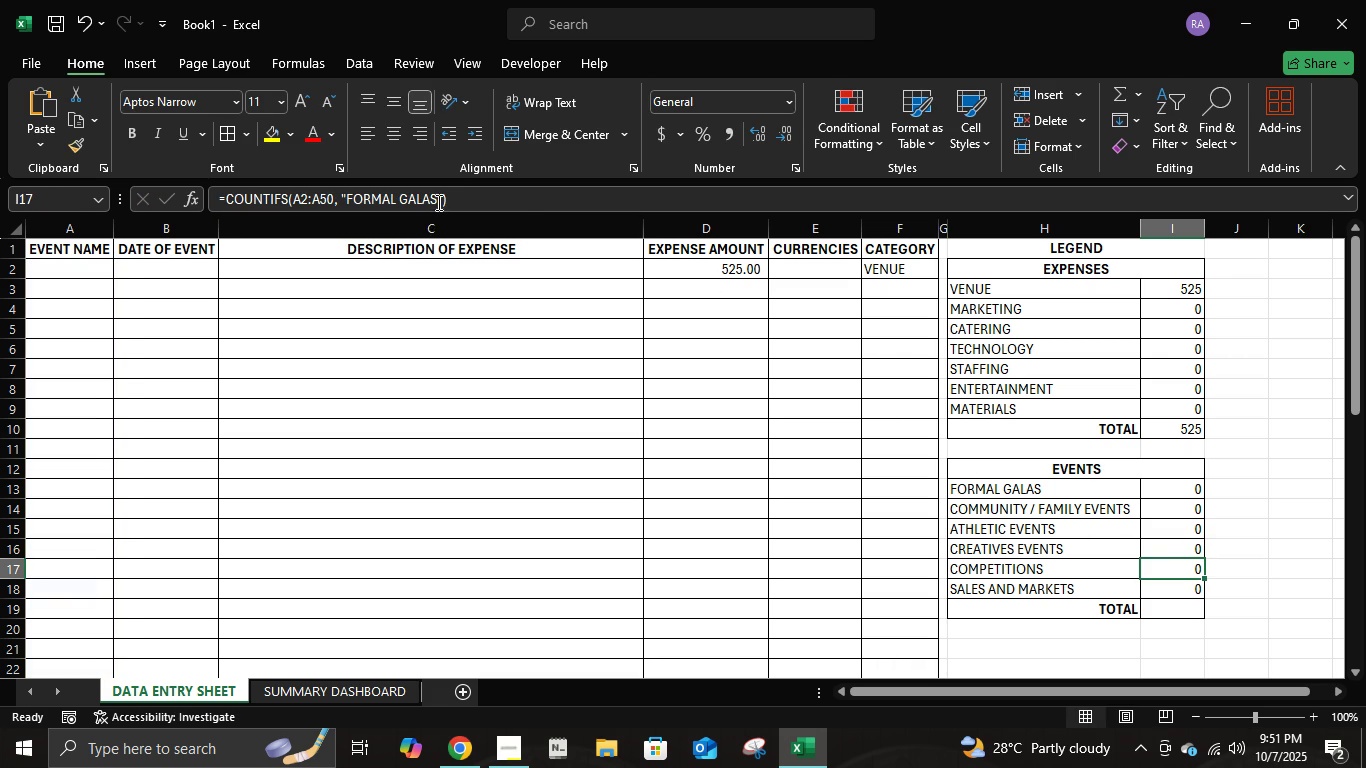 
left_click([437, 202])